 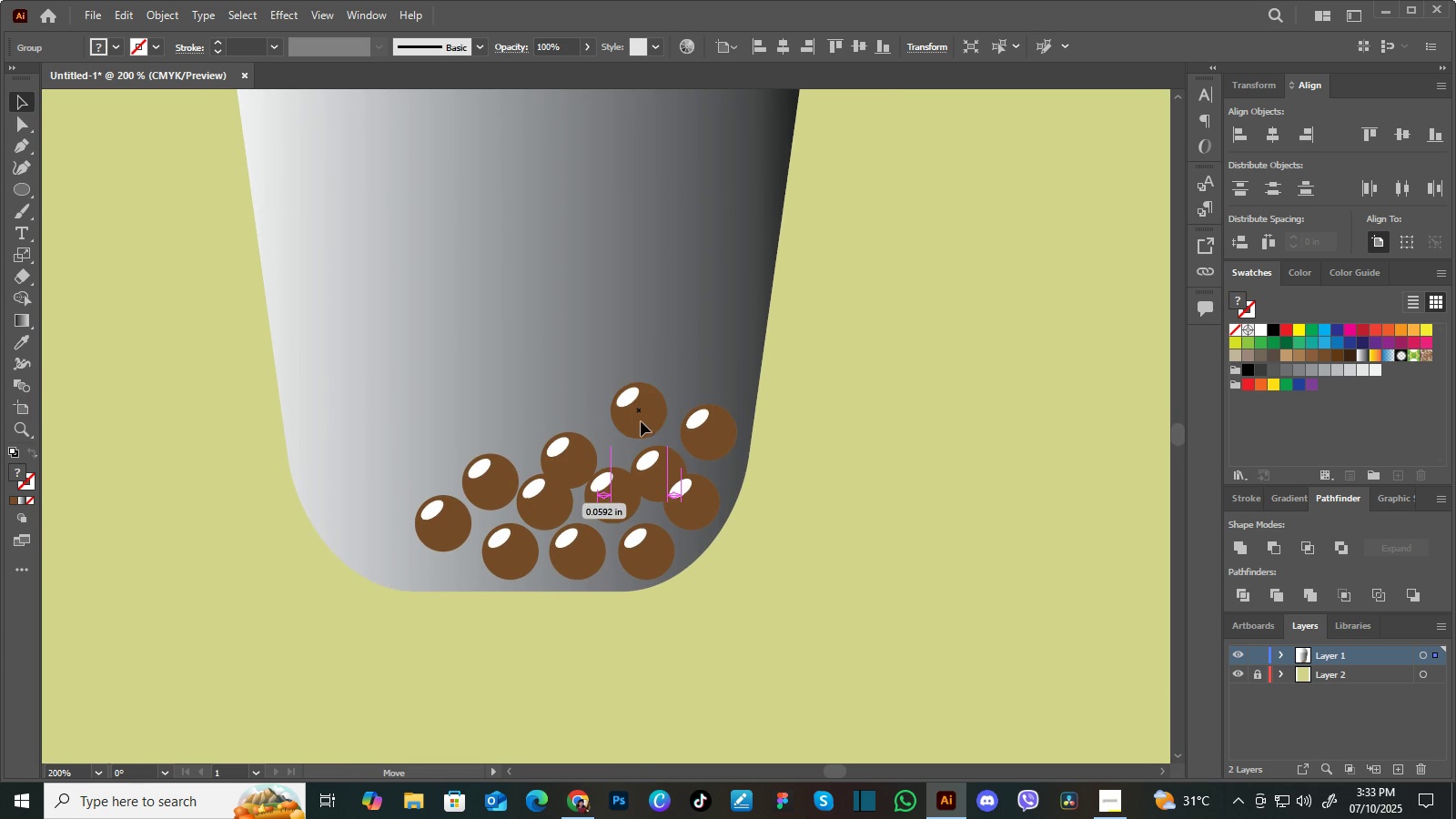 
left_click([586, 466])
 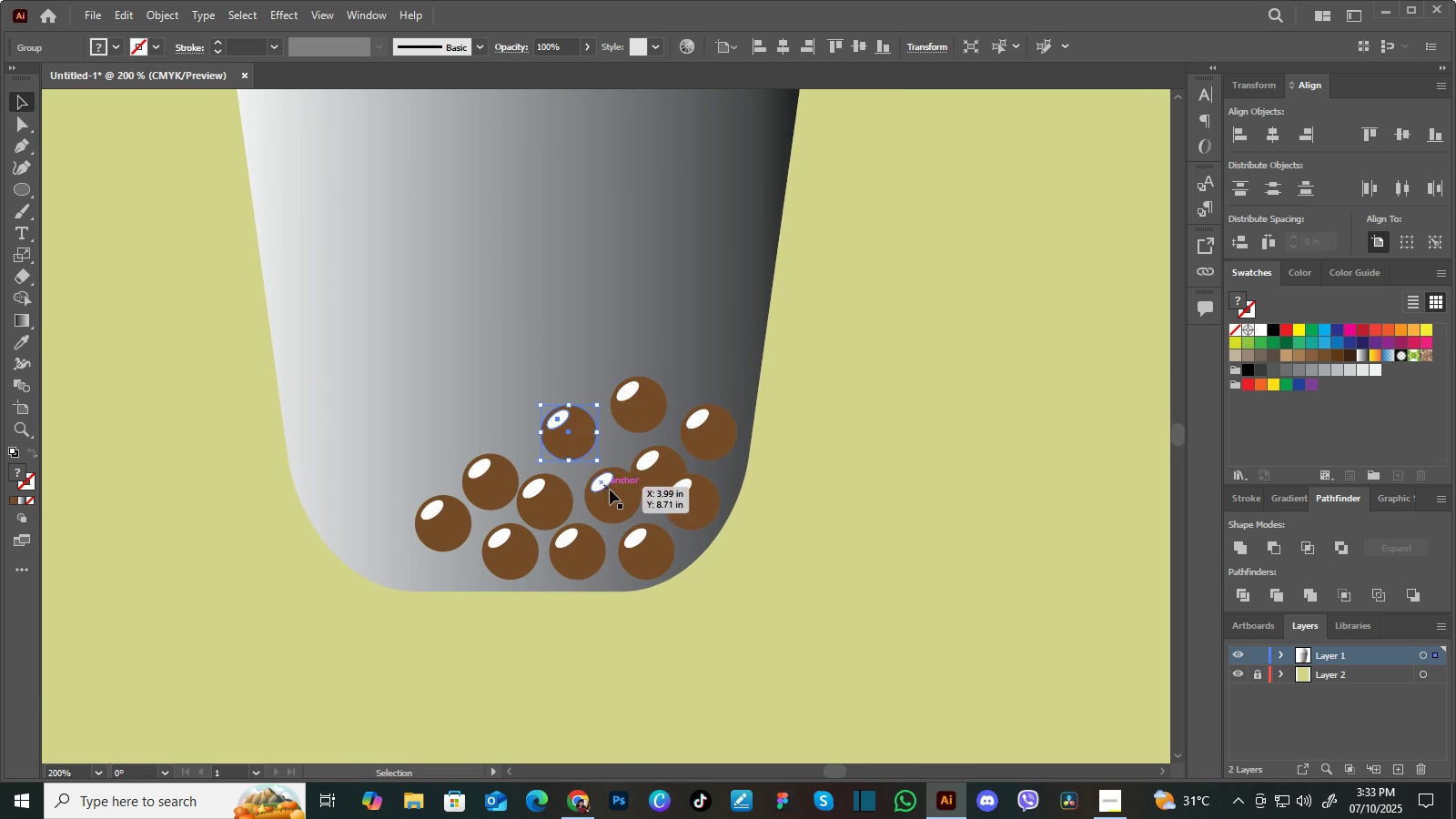 
left_click([622, 497])
 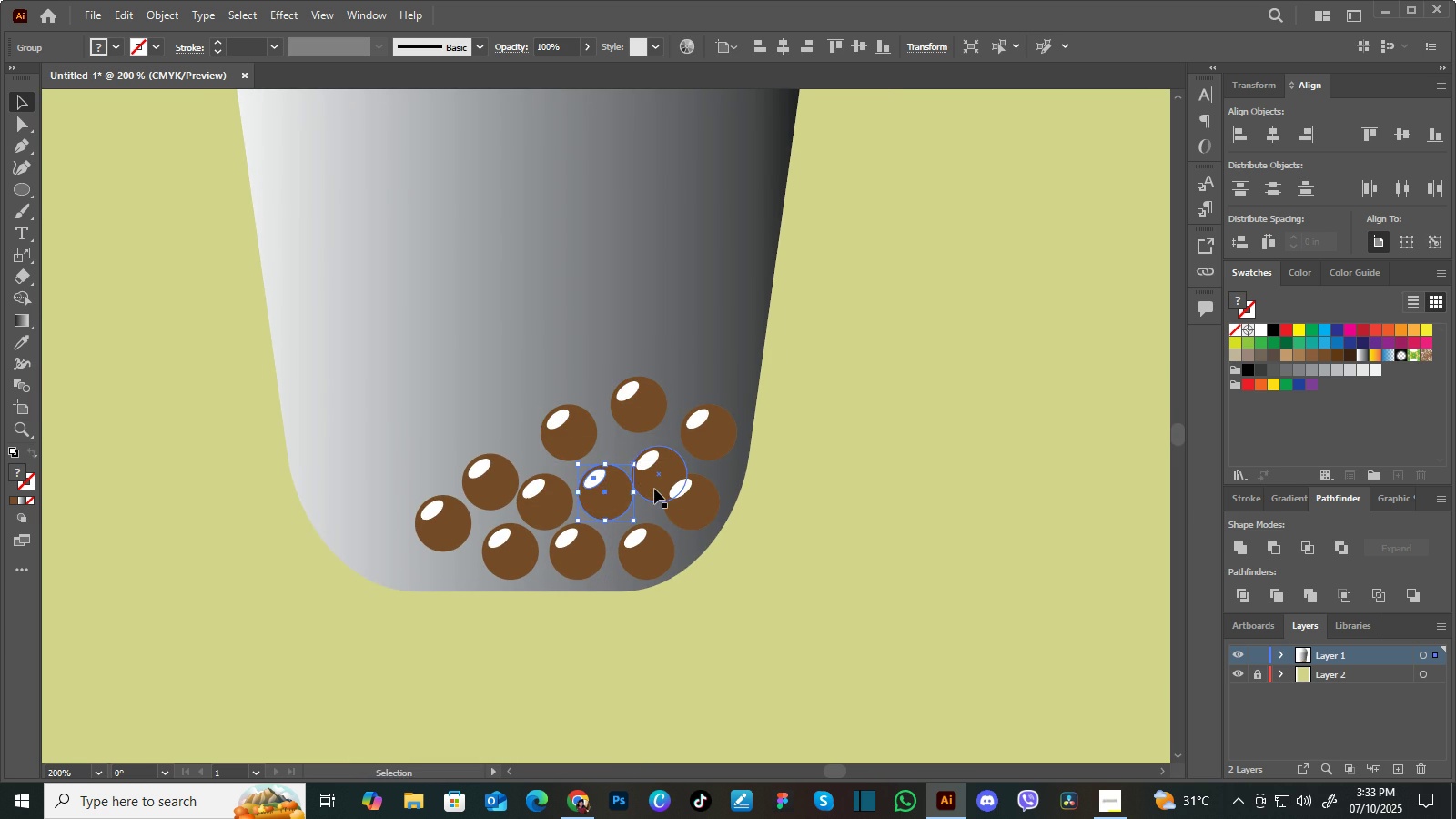 
left_click([654, 489])
 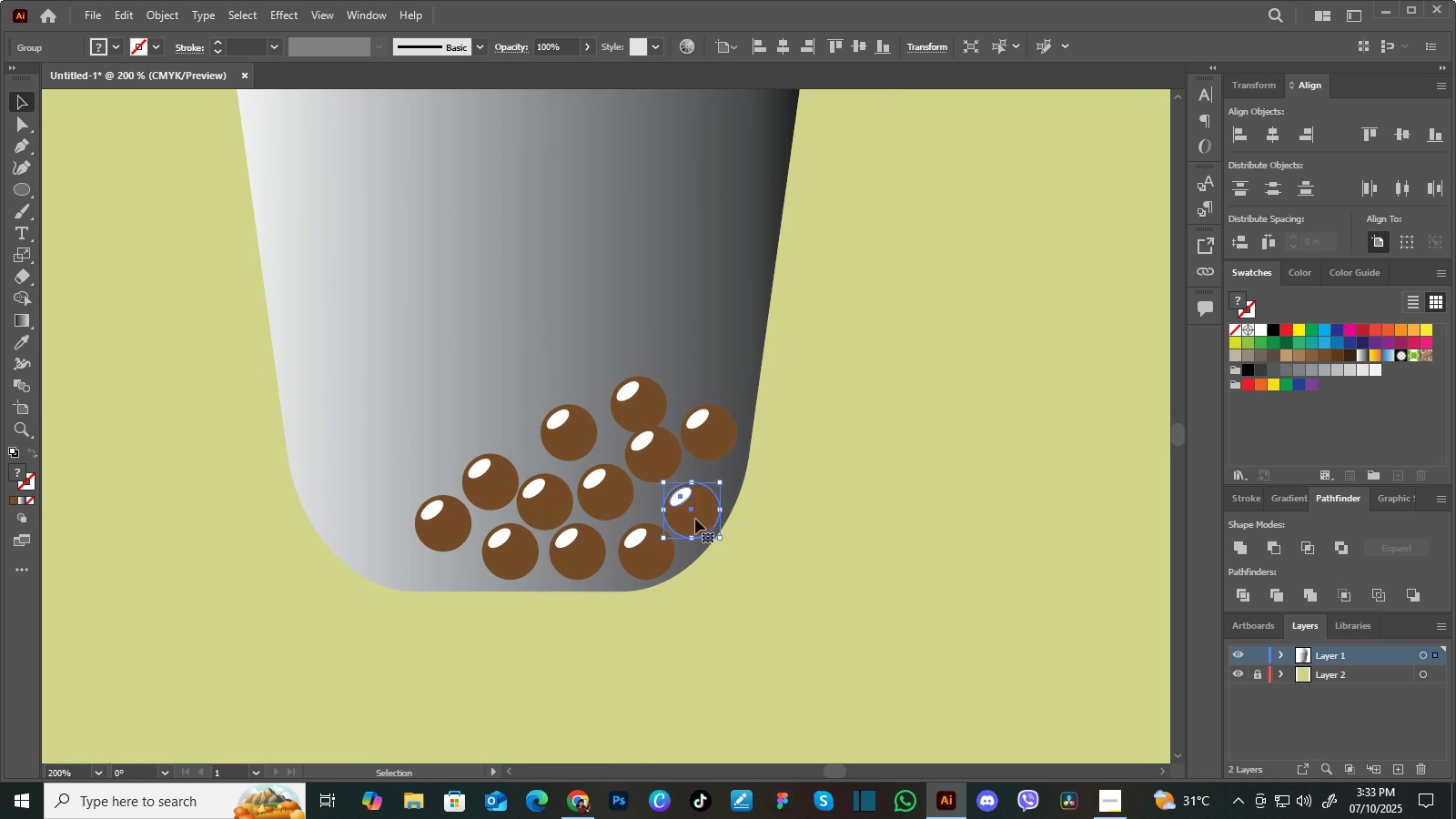 
left_click([720, 450])
 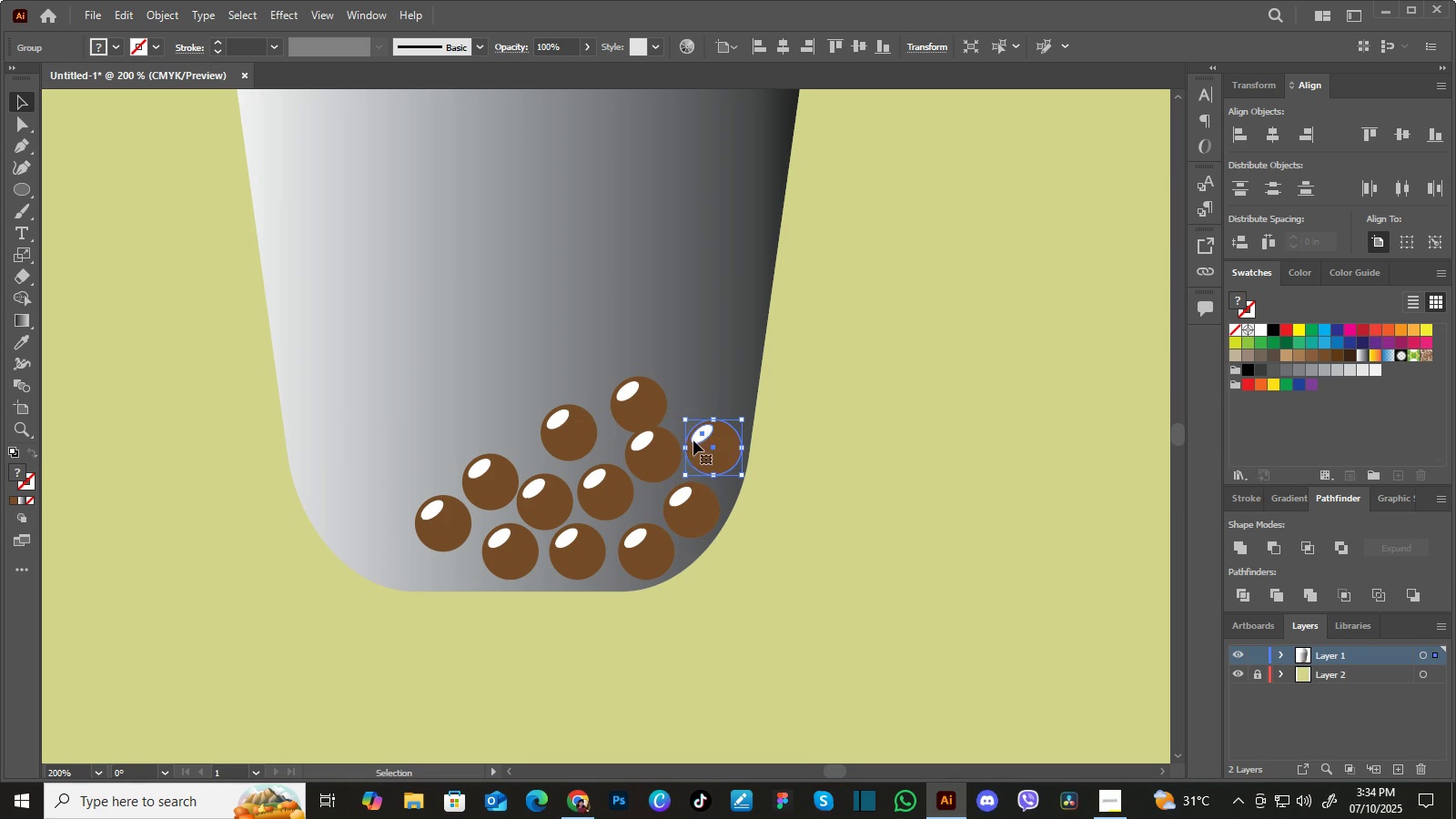 
left_click([658, 404])
 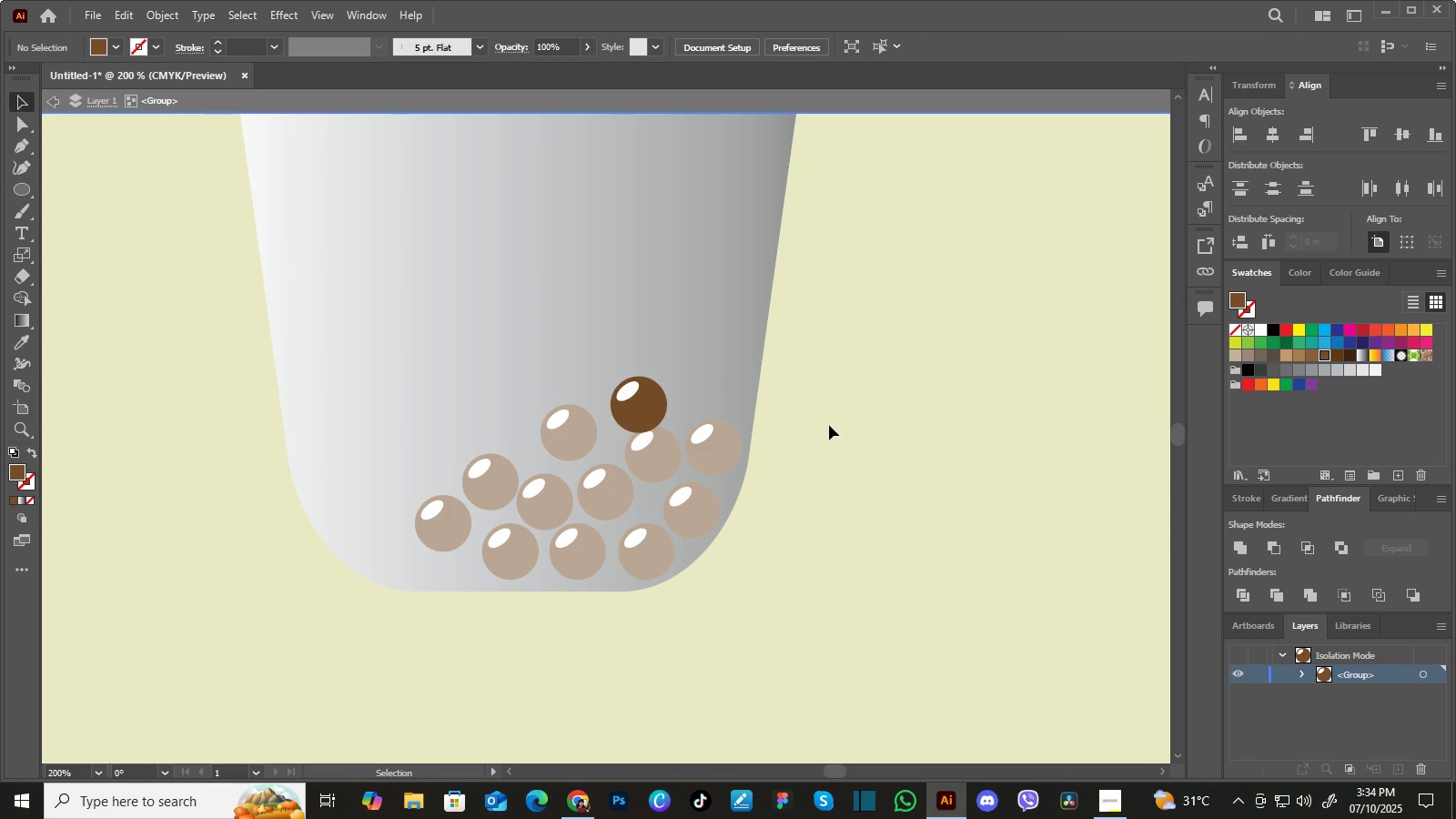 
double_click([829, 425])
 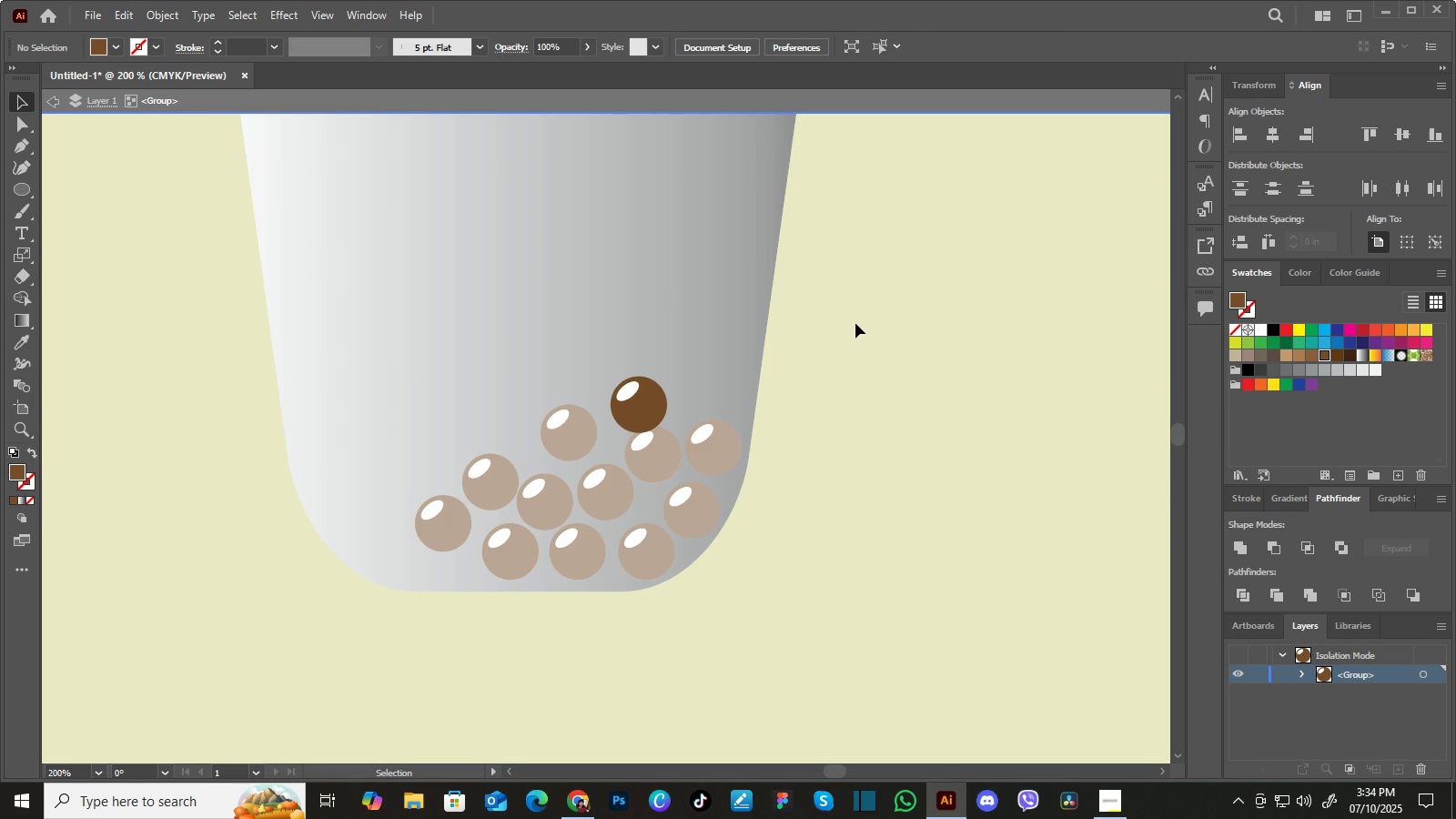 
left_click([855, 323])
 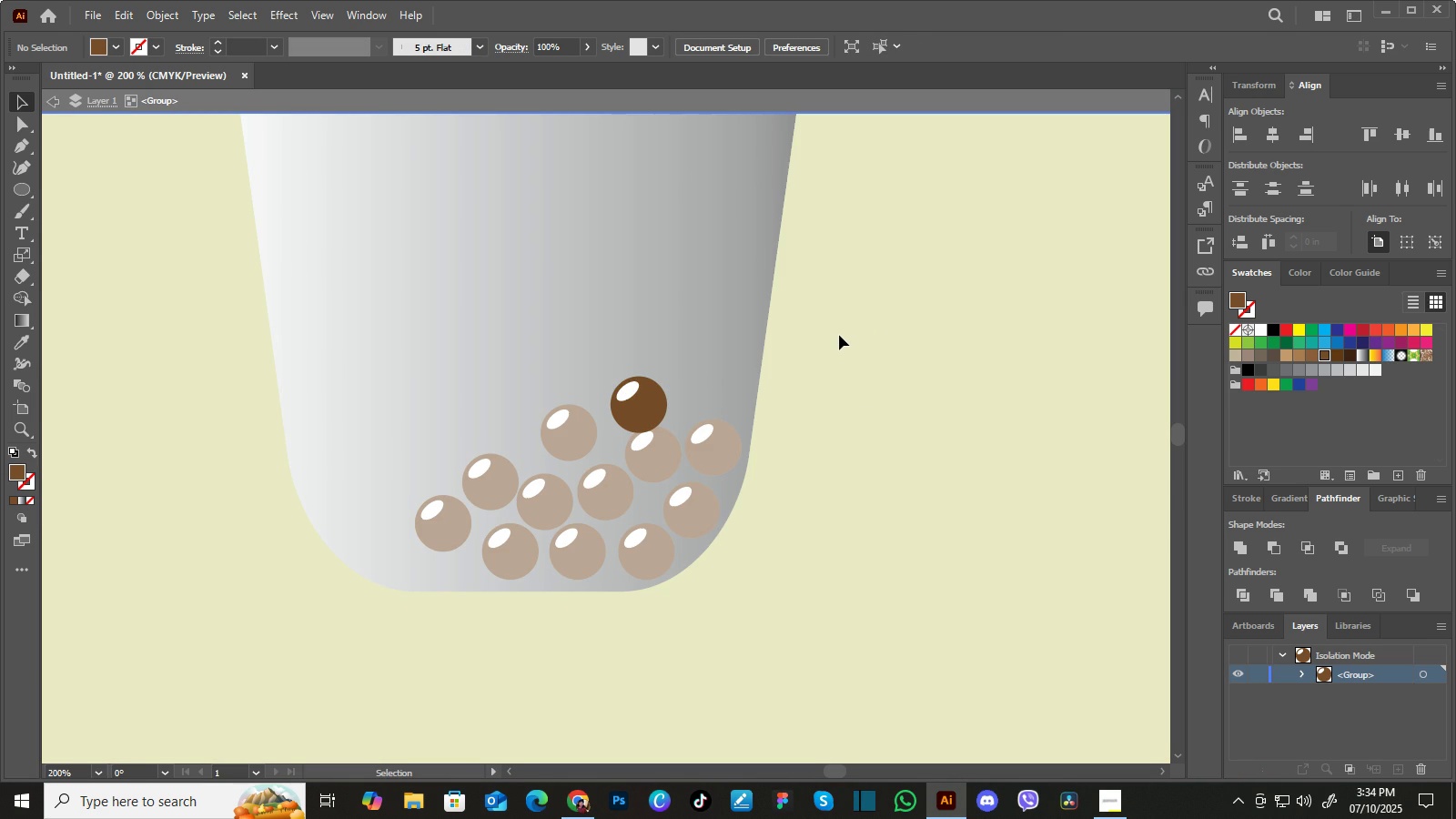 
left_click([839, 335])
 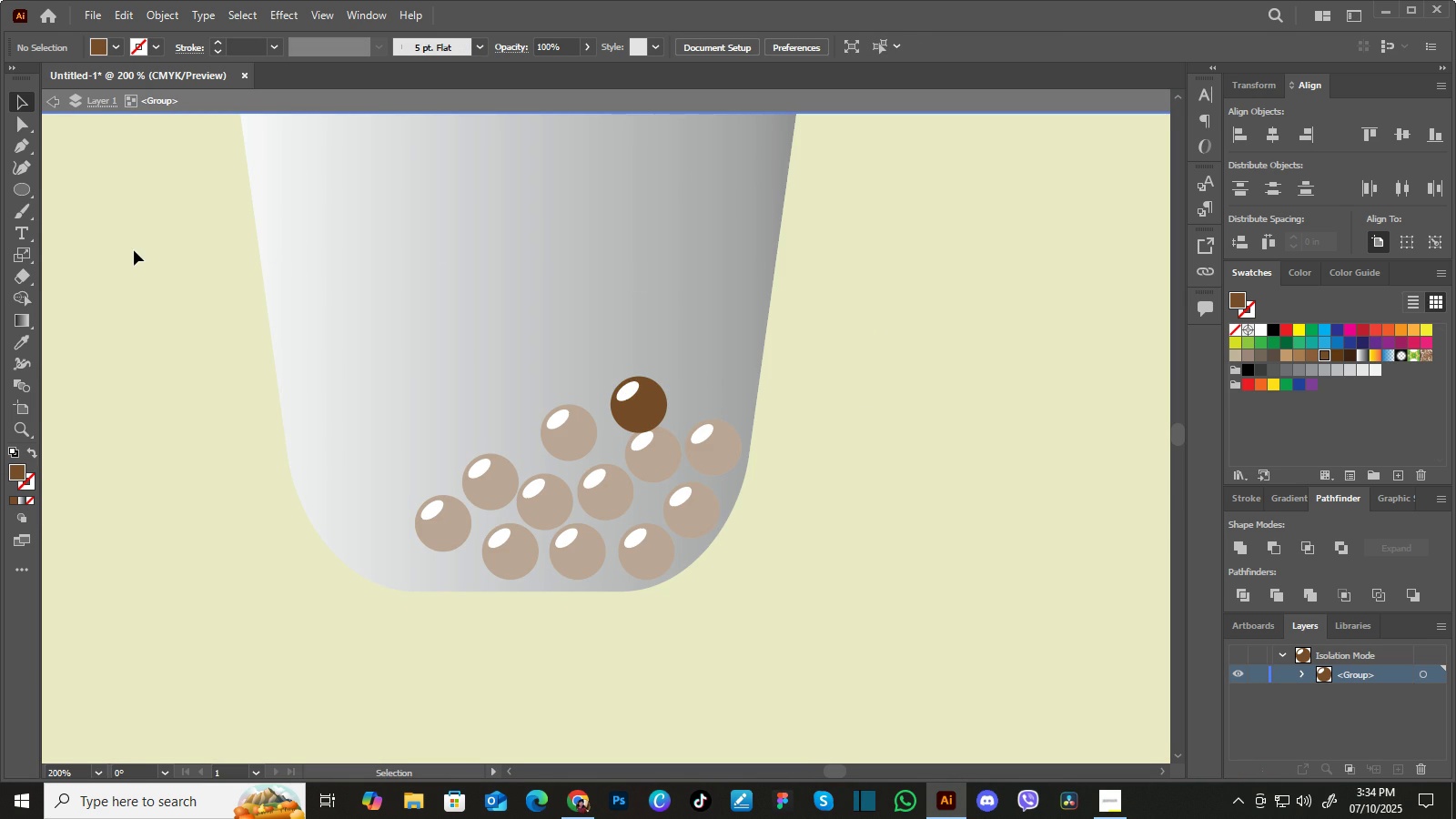 
double_click([134, 250])
 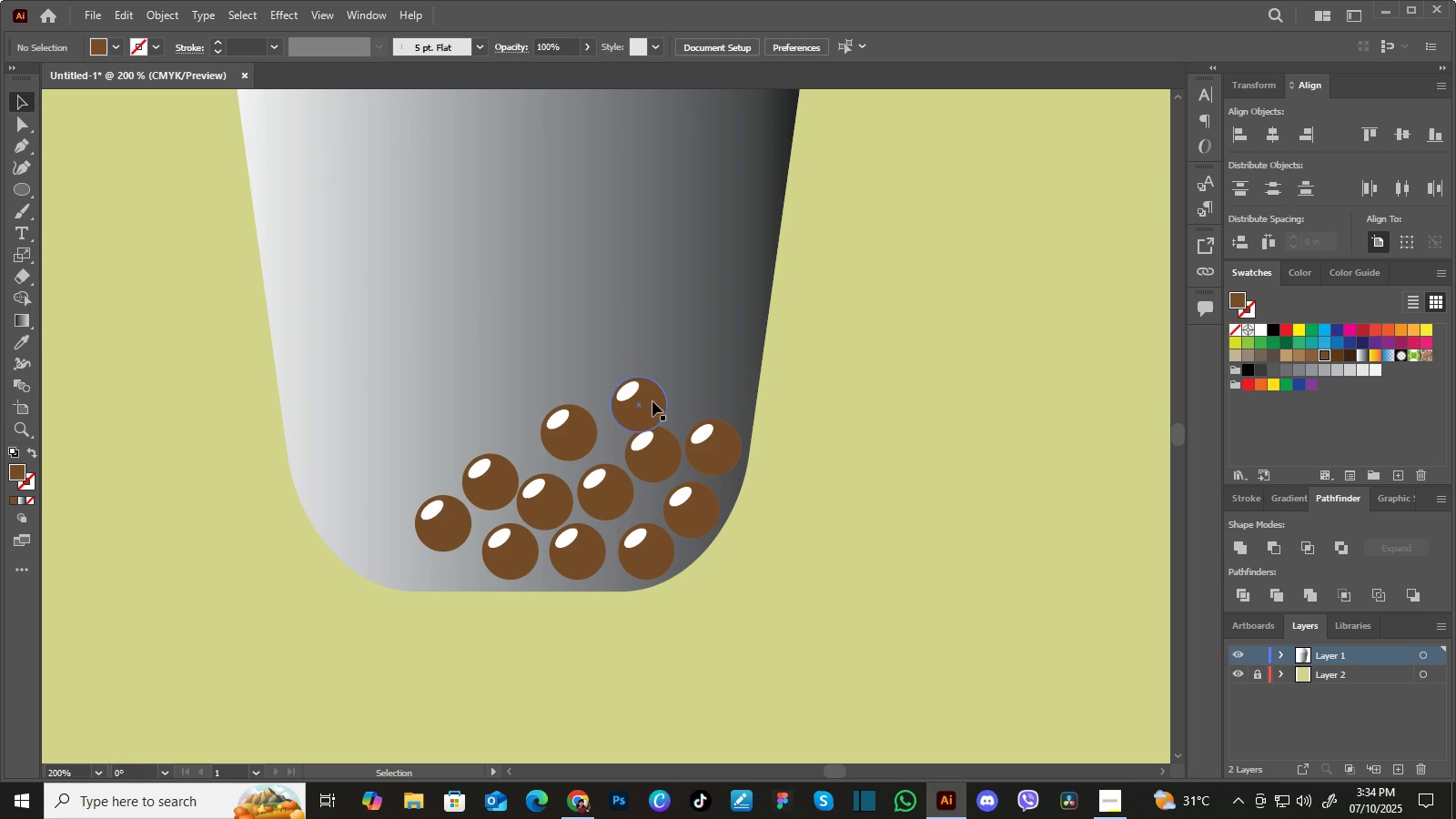 
left_click([652, 400])
 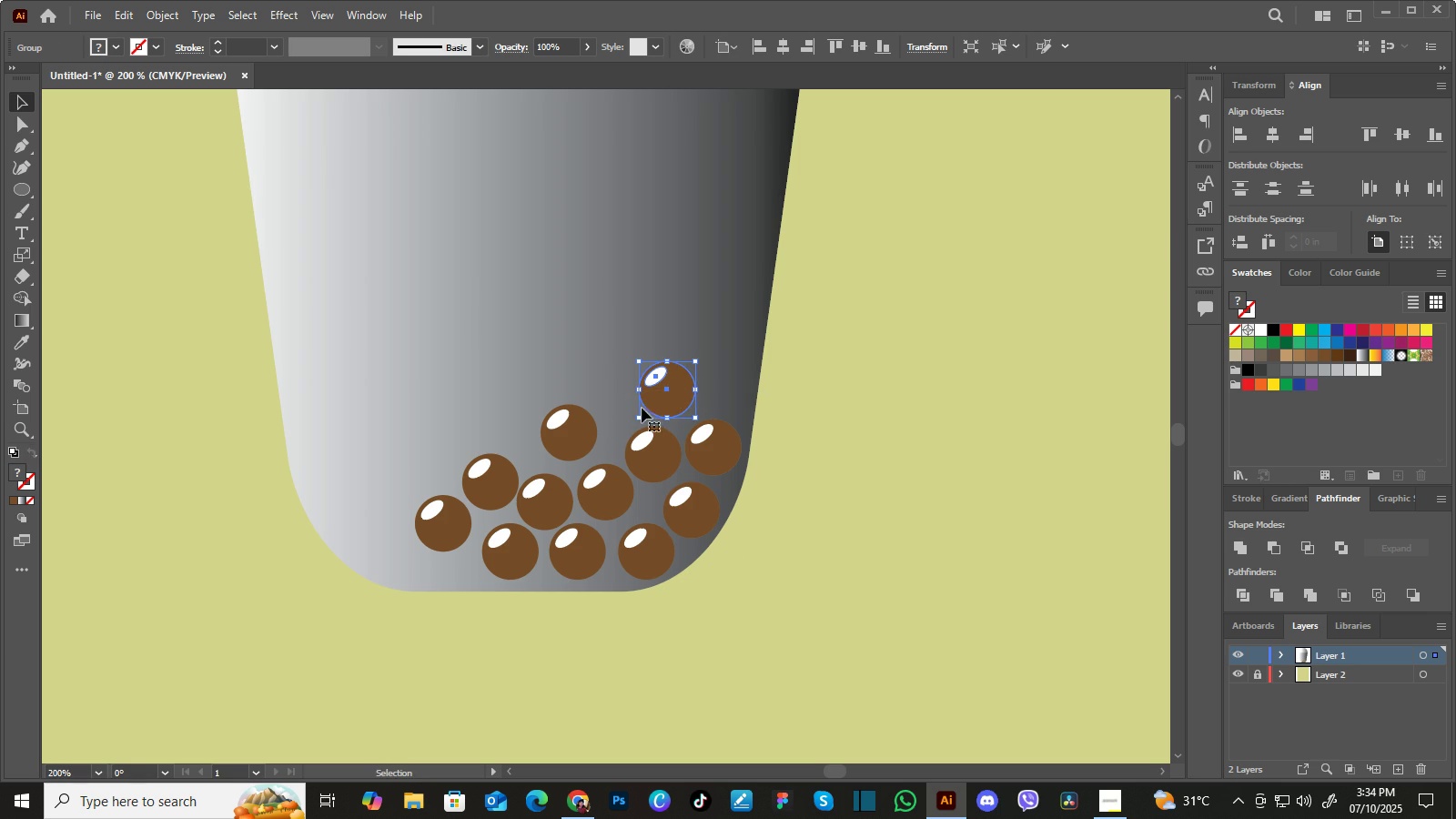 
left_click([585, 434])
 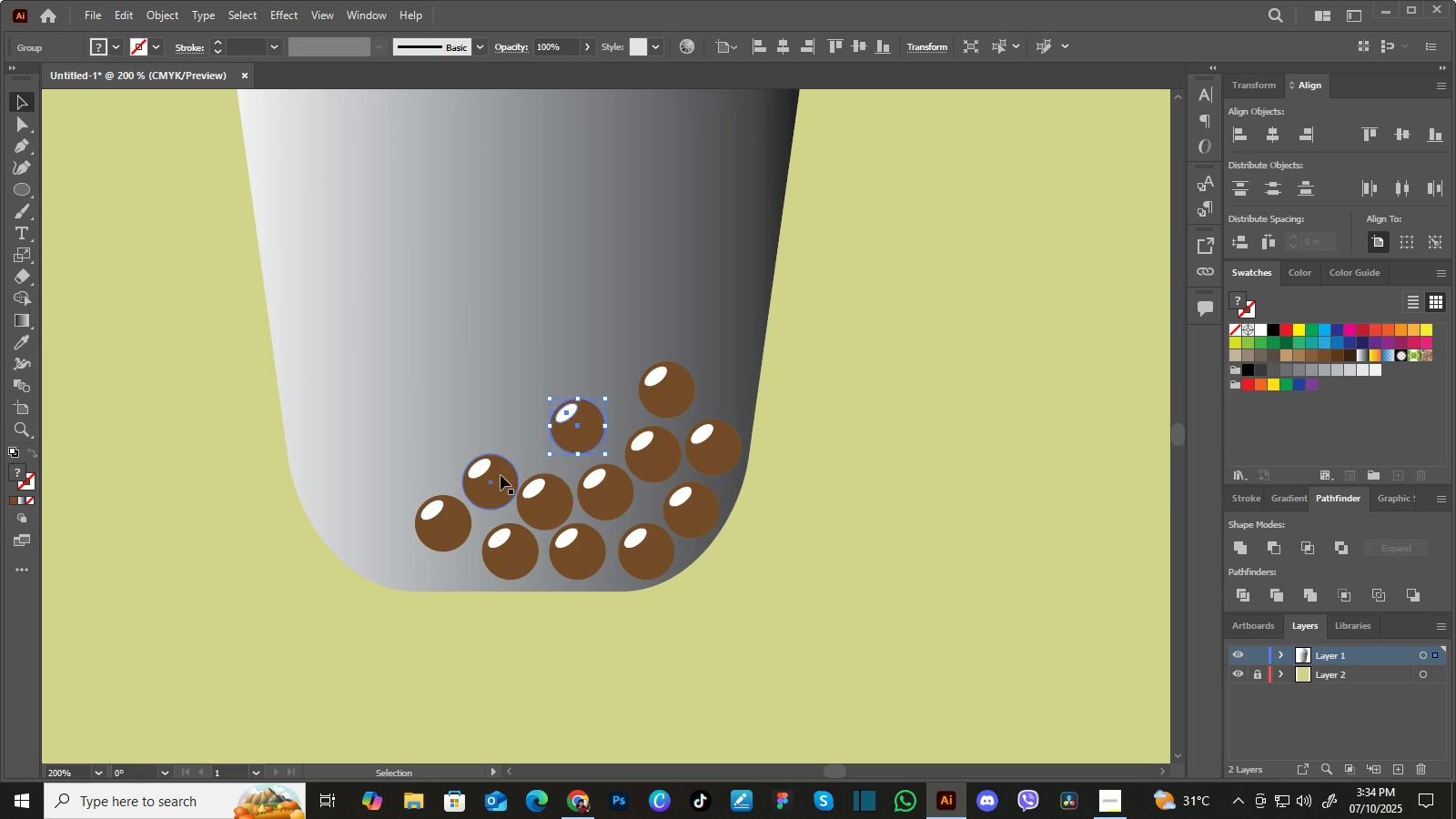 
left_click([501, 479])
 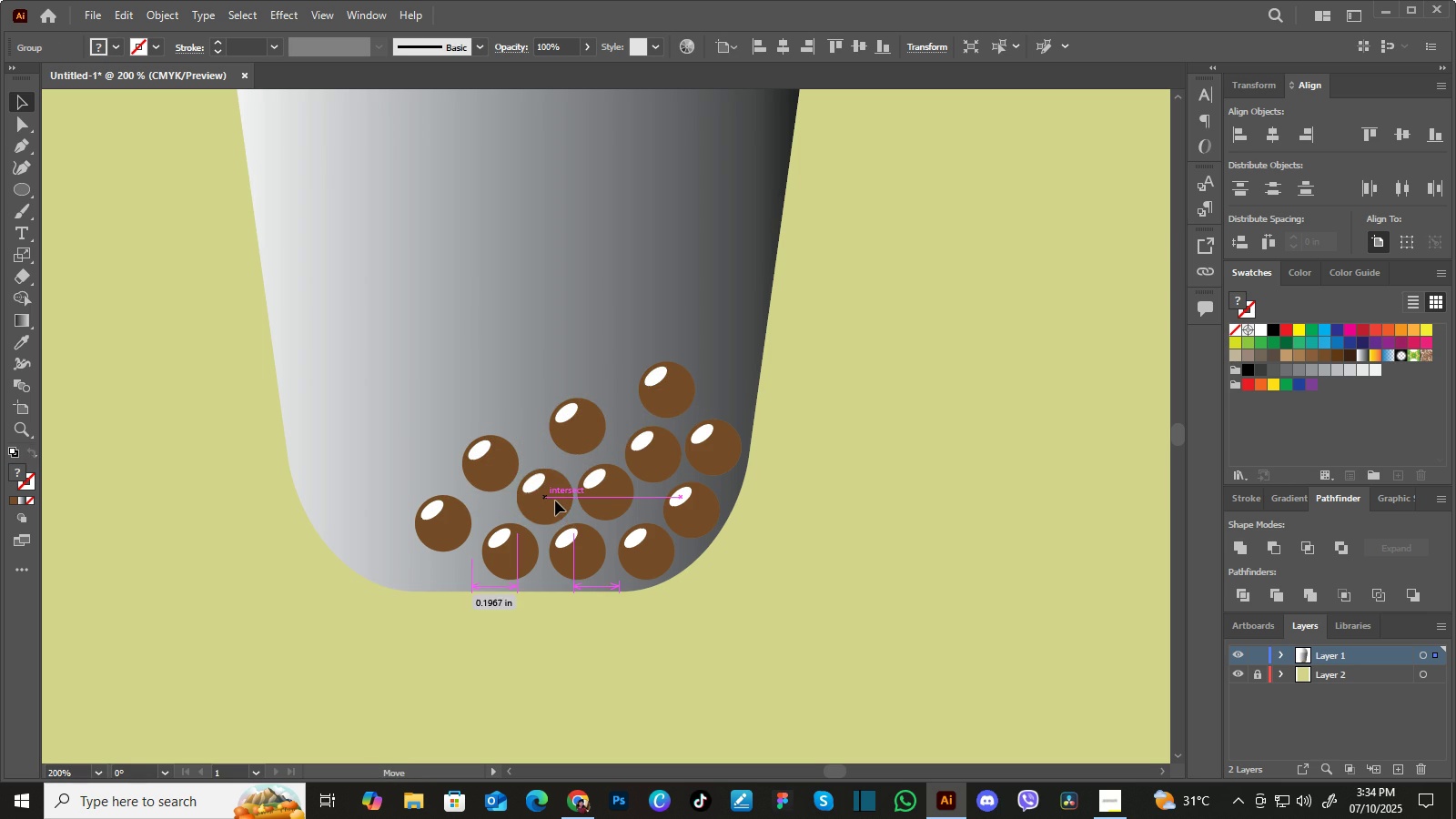 
left_click([599, 500])
 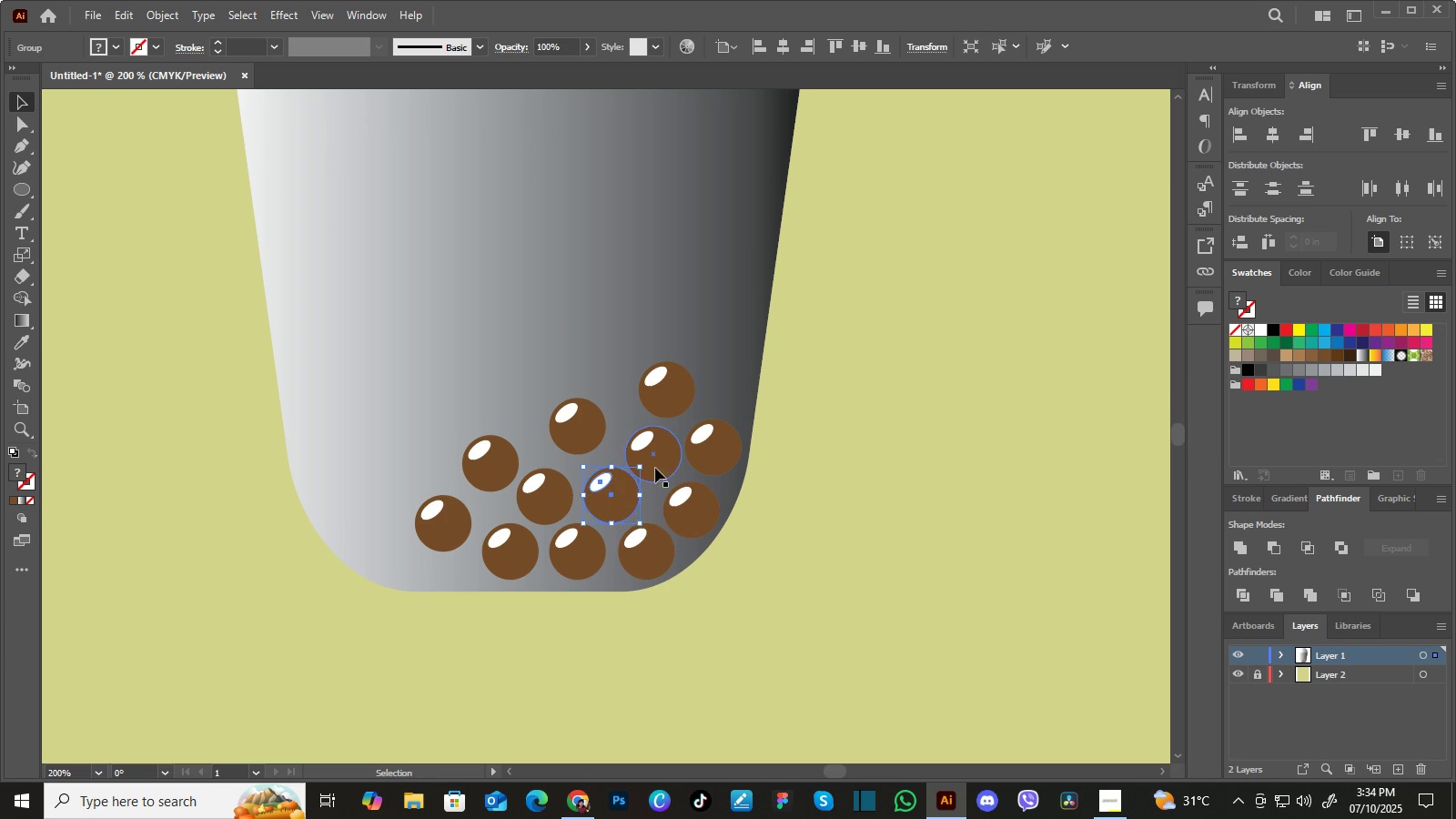 
left_click([661, 461])